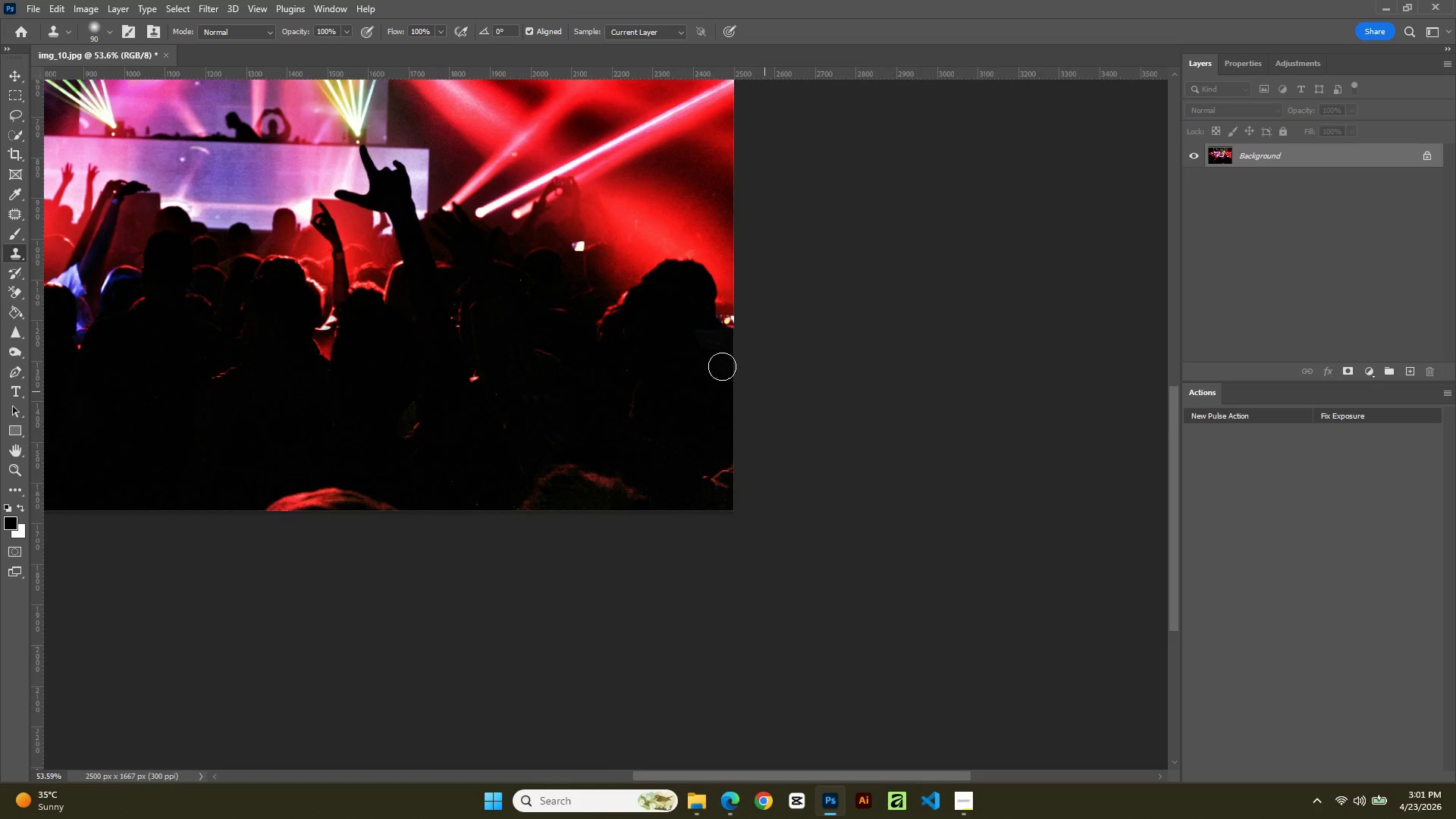 
hold_key(key=Space, duration=1.11)
 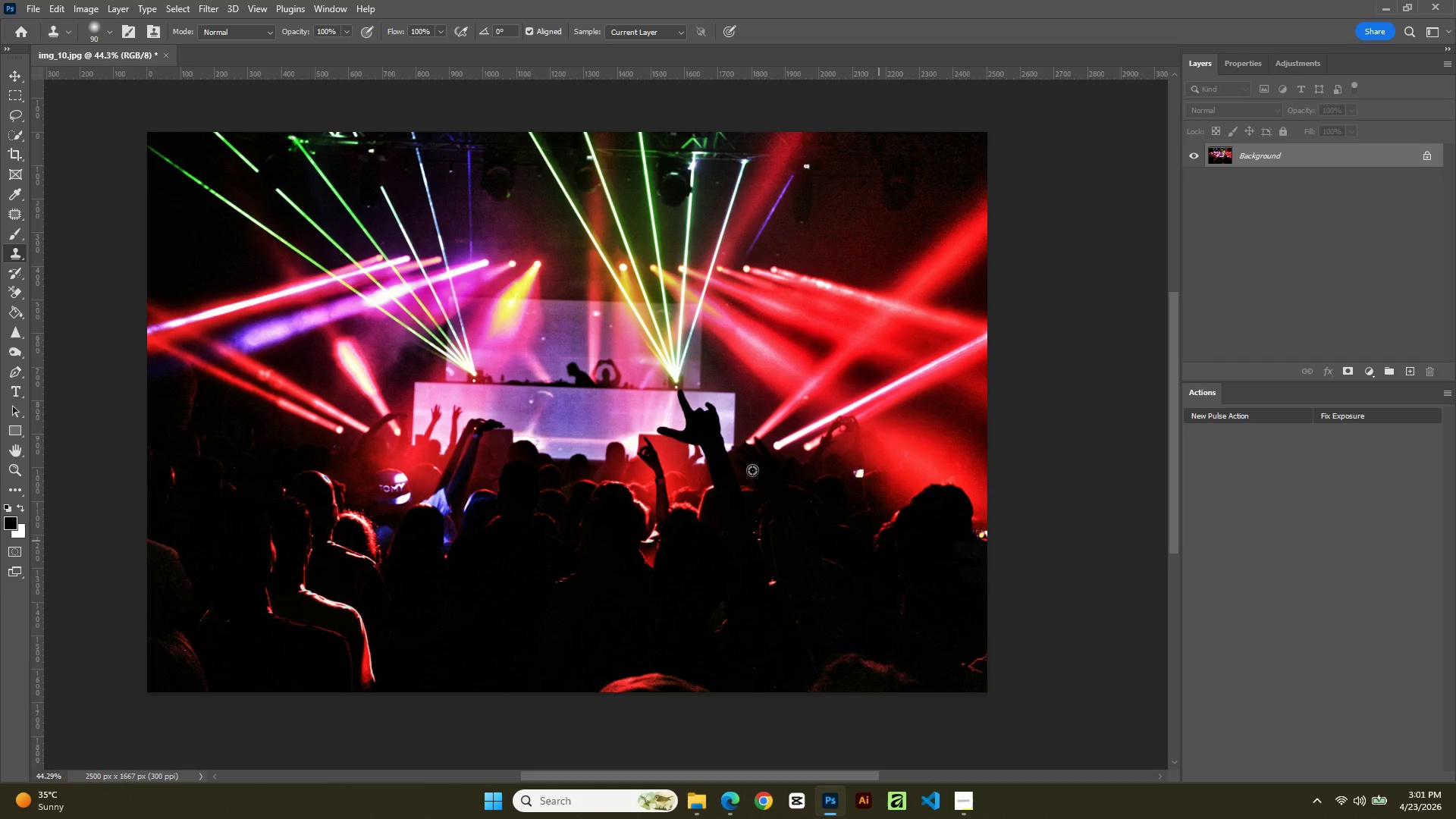 
left_click_drag(start_coordinate=[493, 268], to_coordinate=[790, 494])
 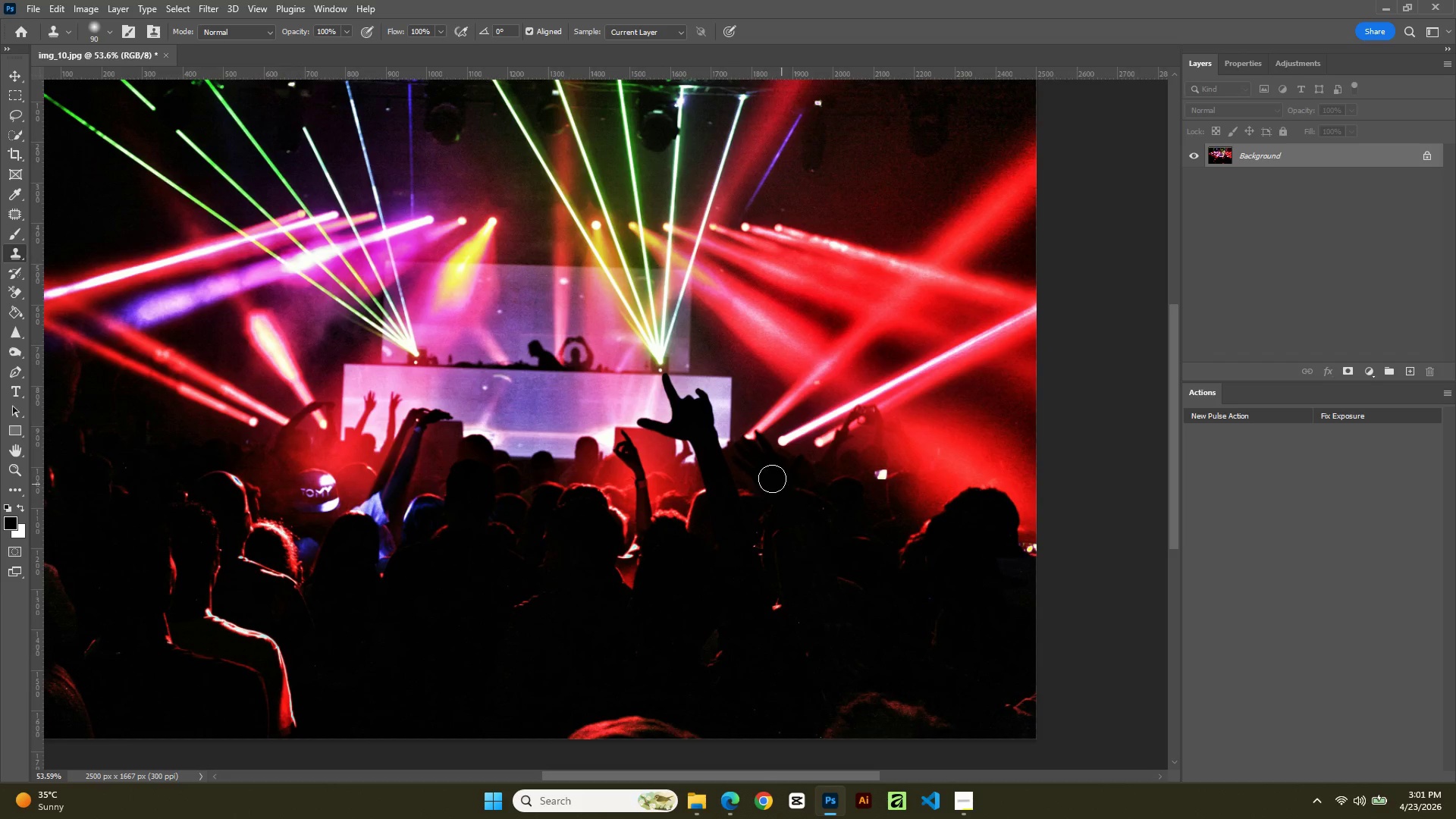 
hold_key(key=AltLeft, duration=0.97)
scroll: coordinate [751, 470], scroll_direction: down, amount: 4.0
 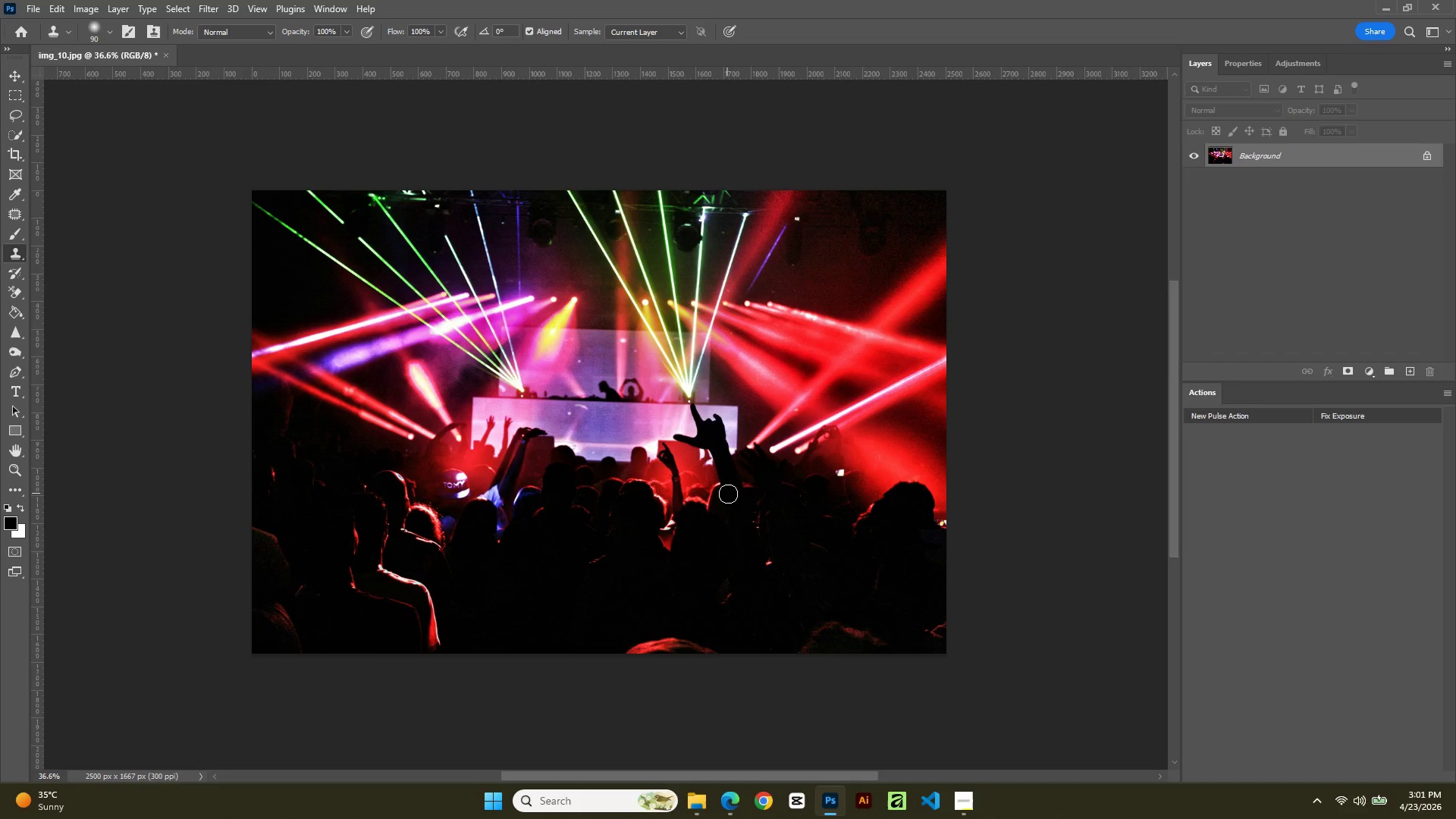 
key(Control+S)
 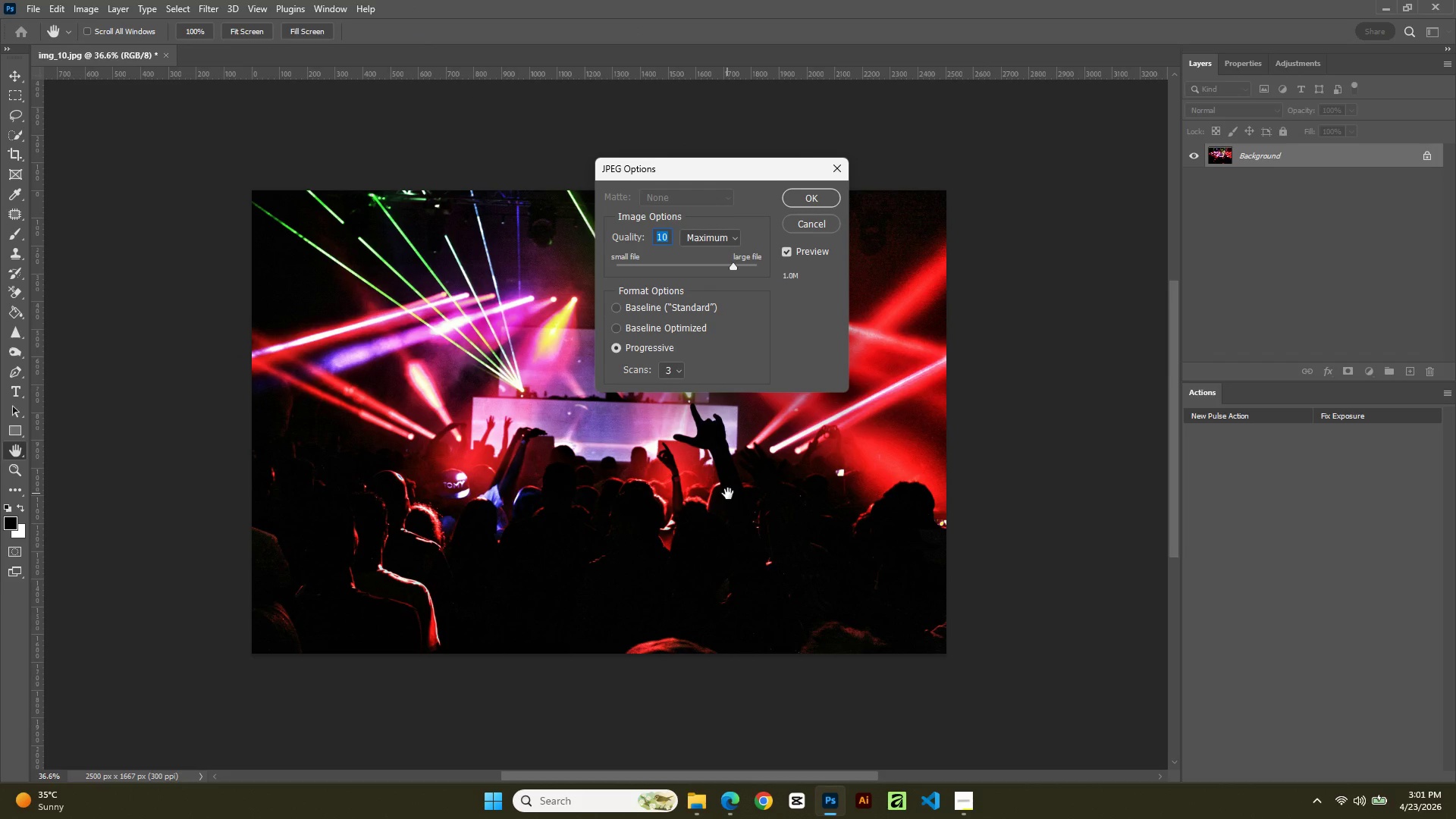 
key(NumpadEnter)
 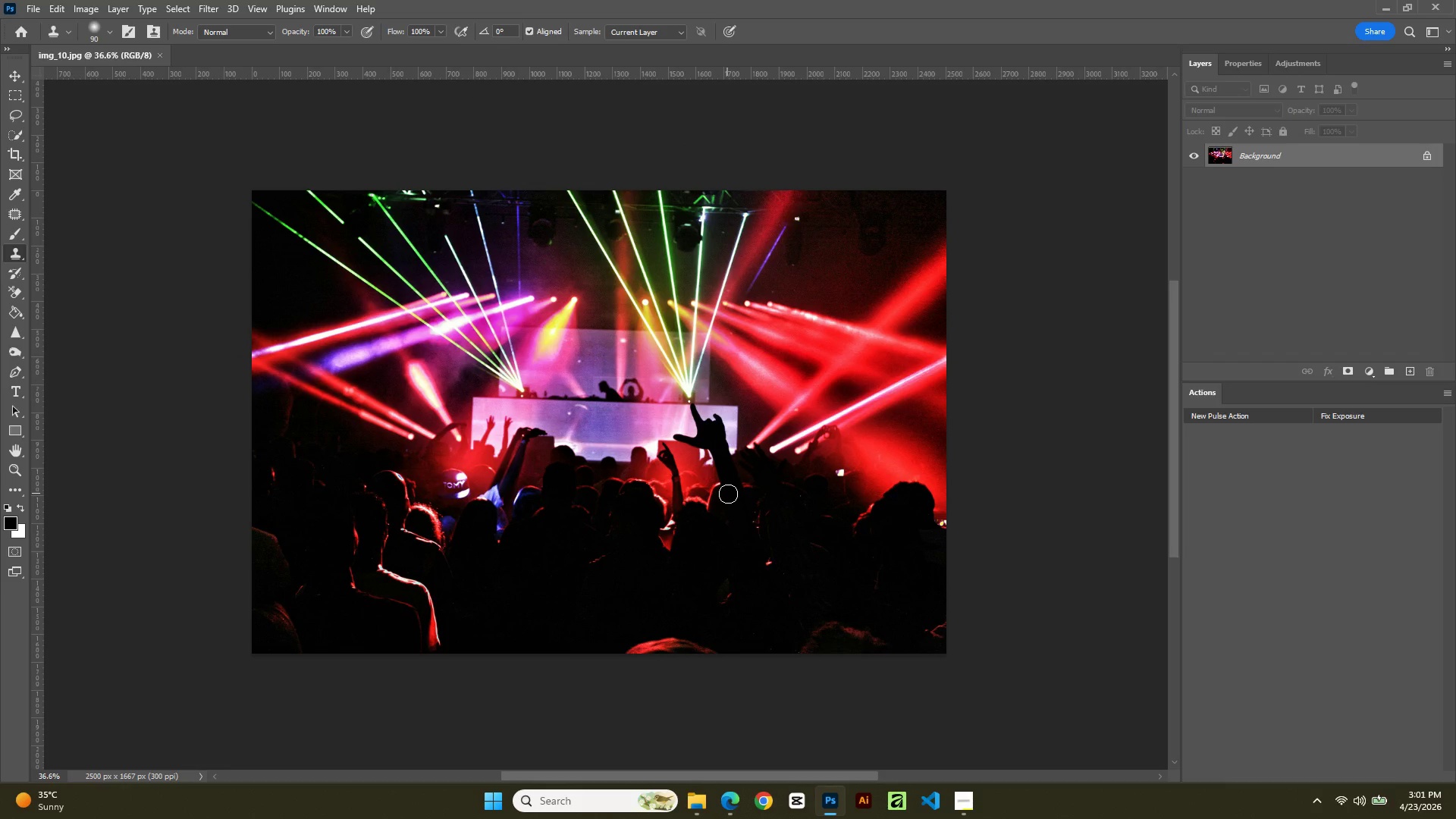 
wait(8.38)
 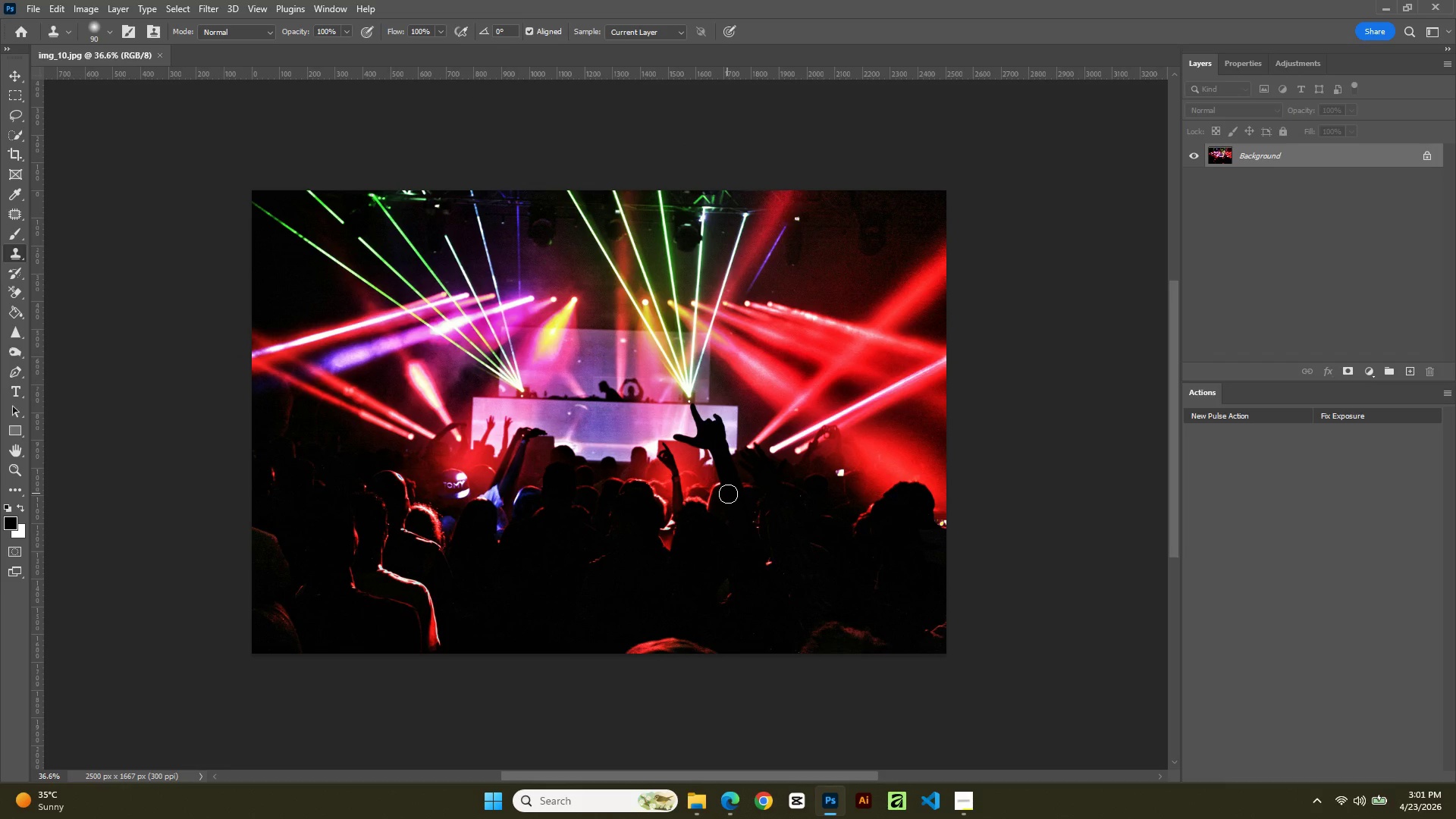 
key(Alt+AltLeft)
 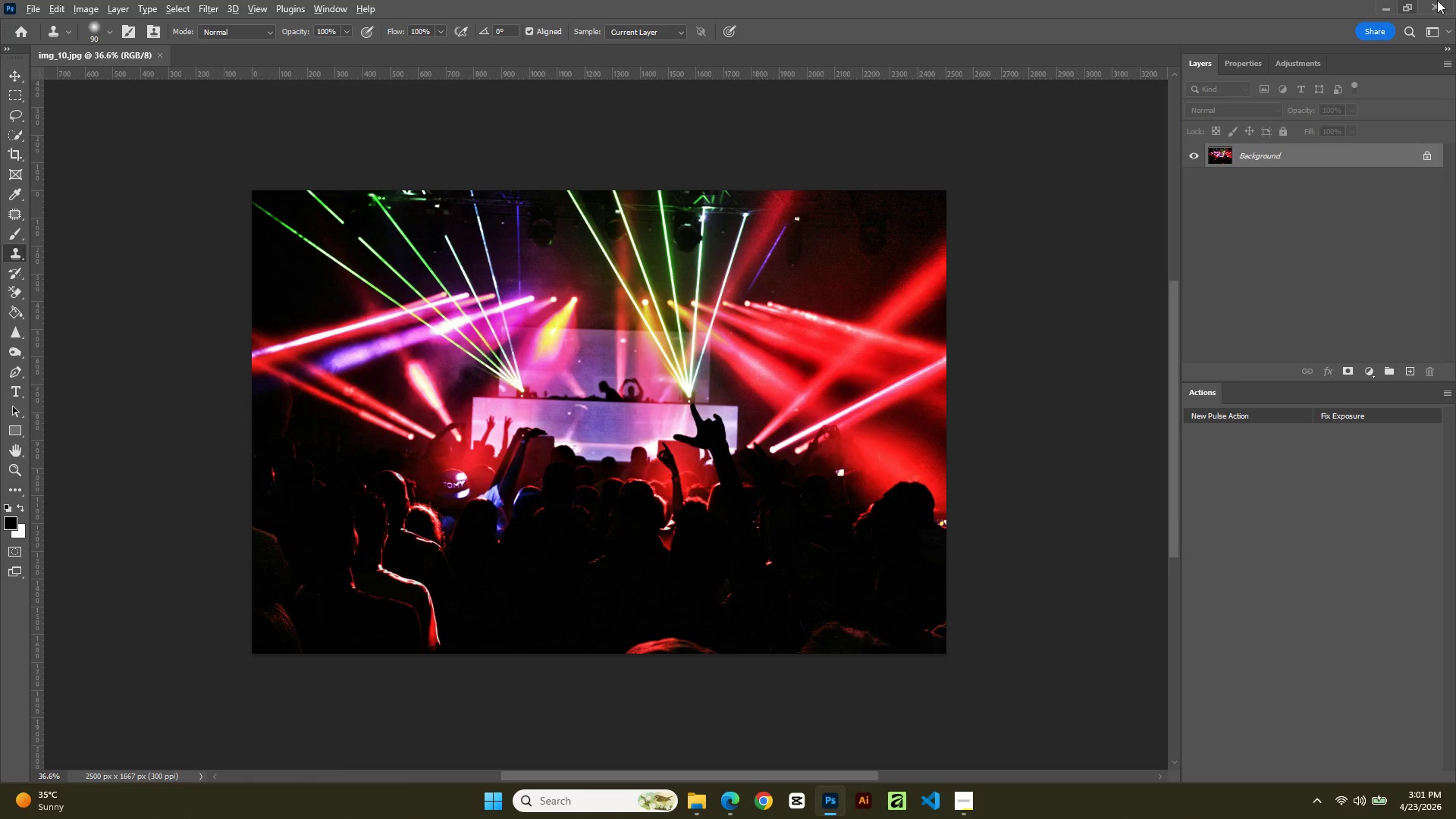 
key(Alt+Tab)
 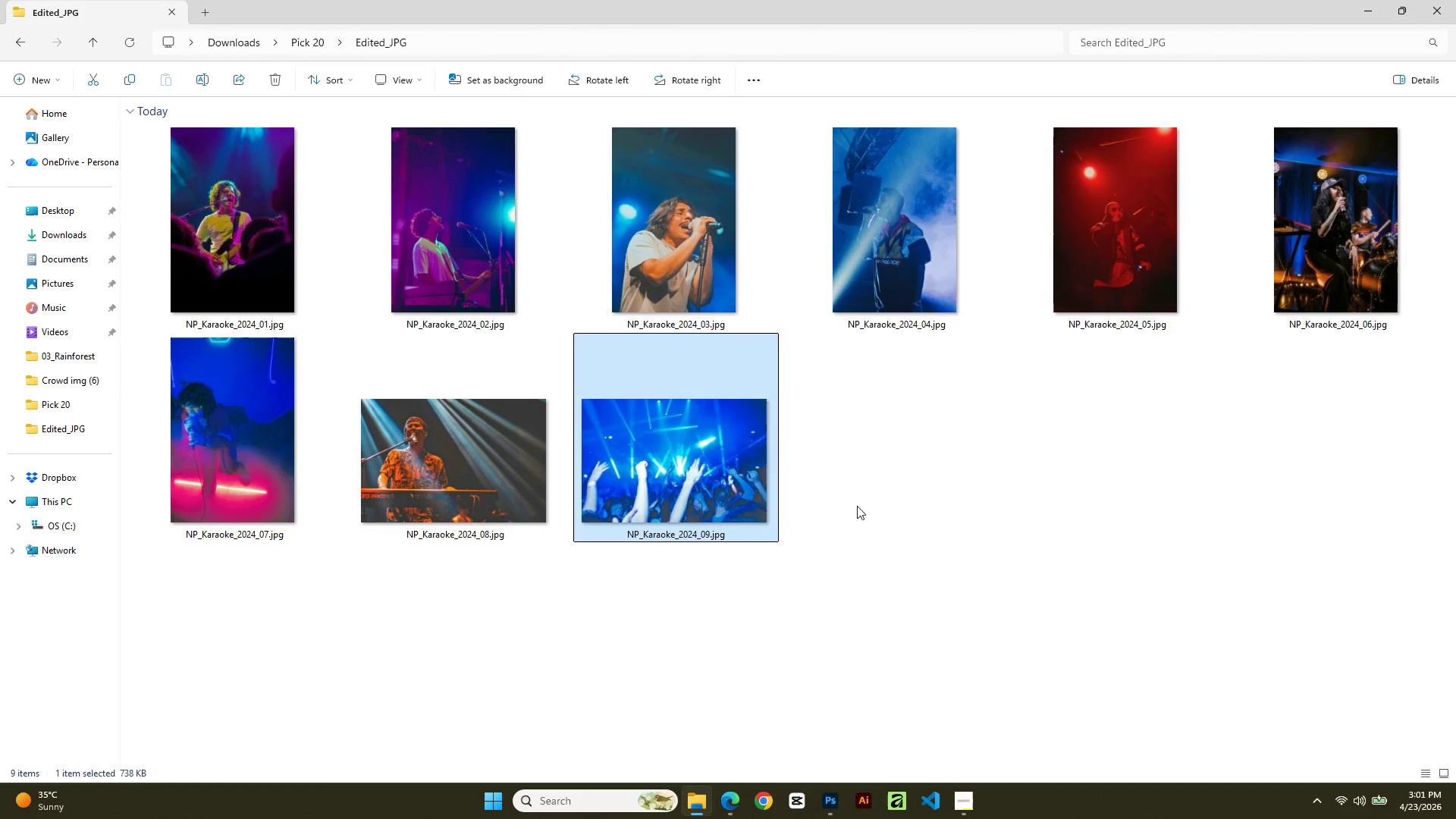 
key(Alt+Tab)
 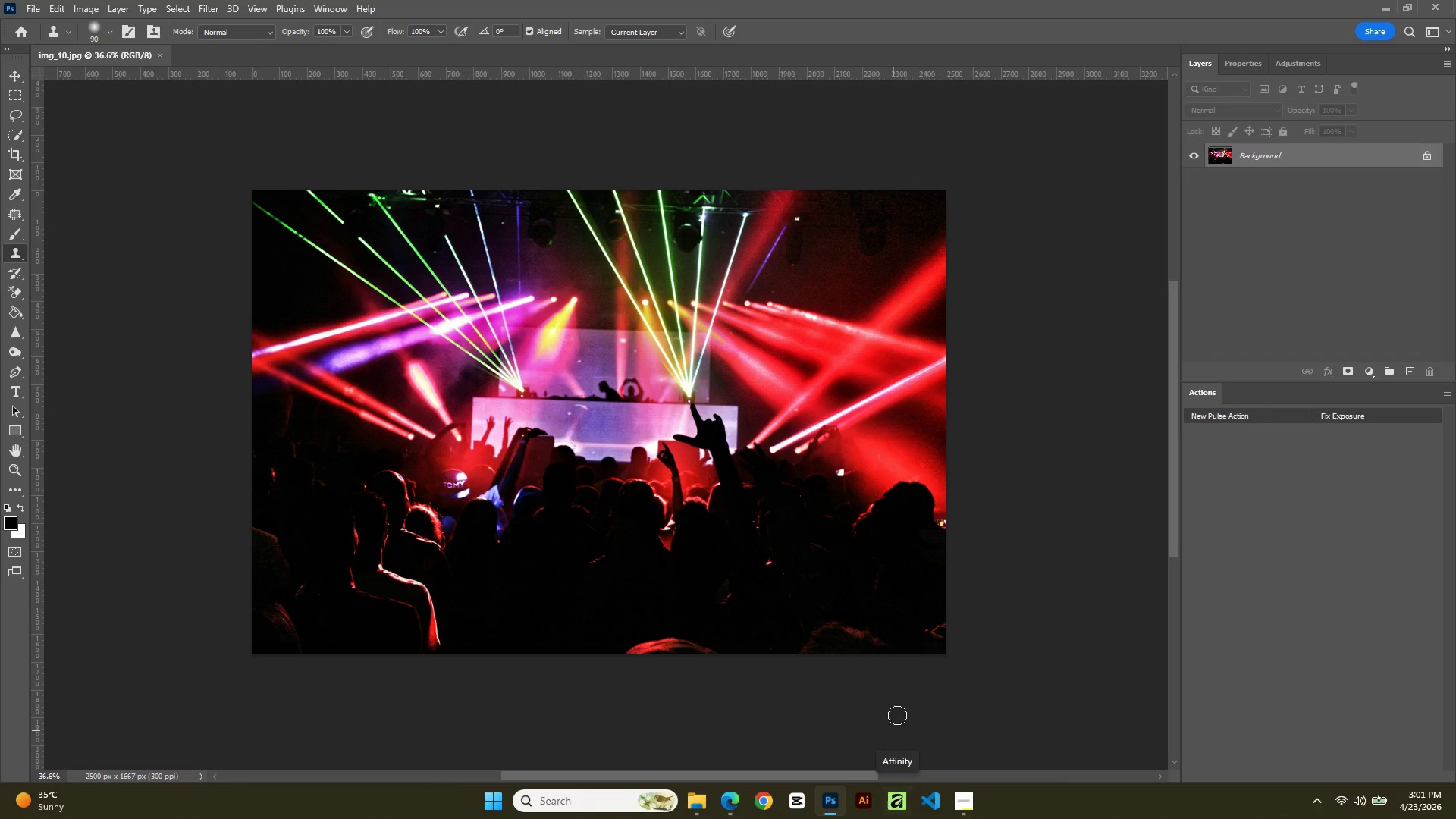 
hold_key(key=AltLeft, duration=1.84)
scroll: coordinate [893, 658], scroll_direction: up, amount: 7.0
 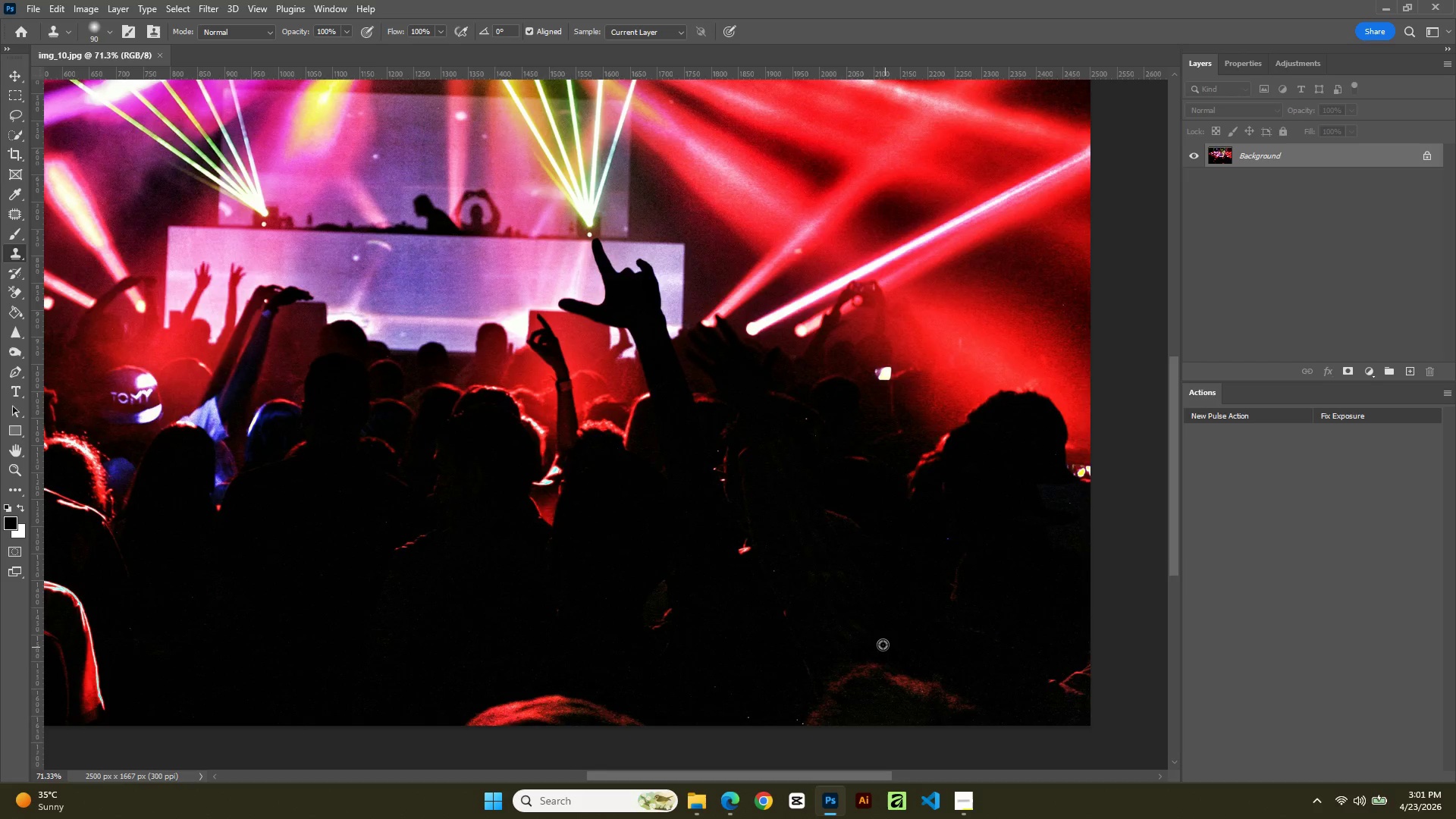 
scroll: coordinate [882, 644], scroll_direction: down, amount: 6.0
 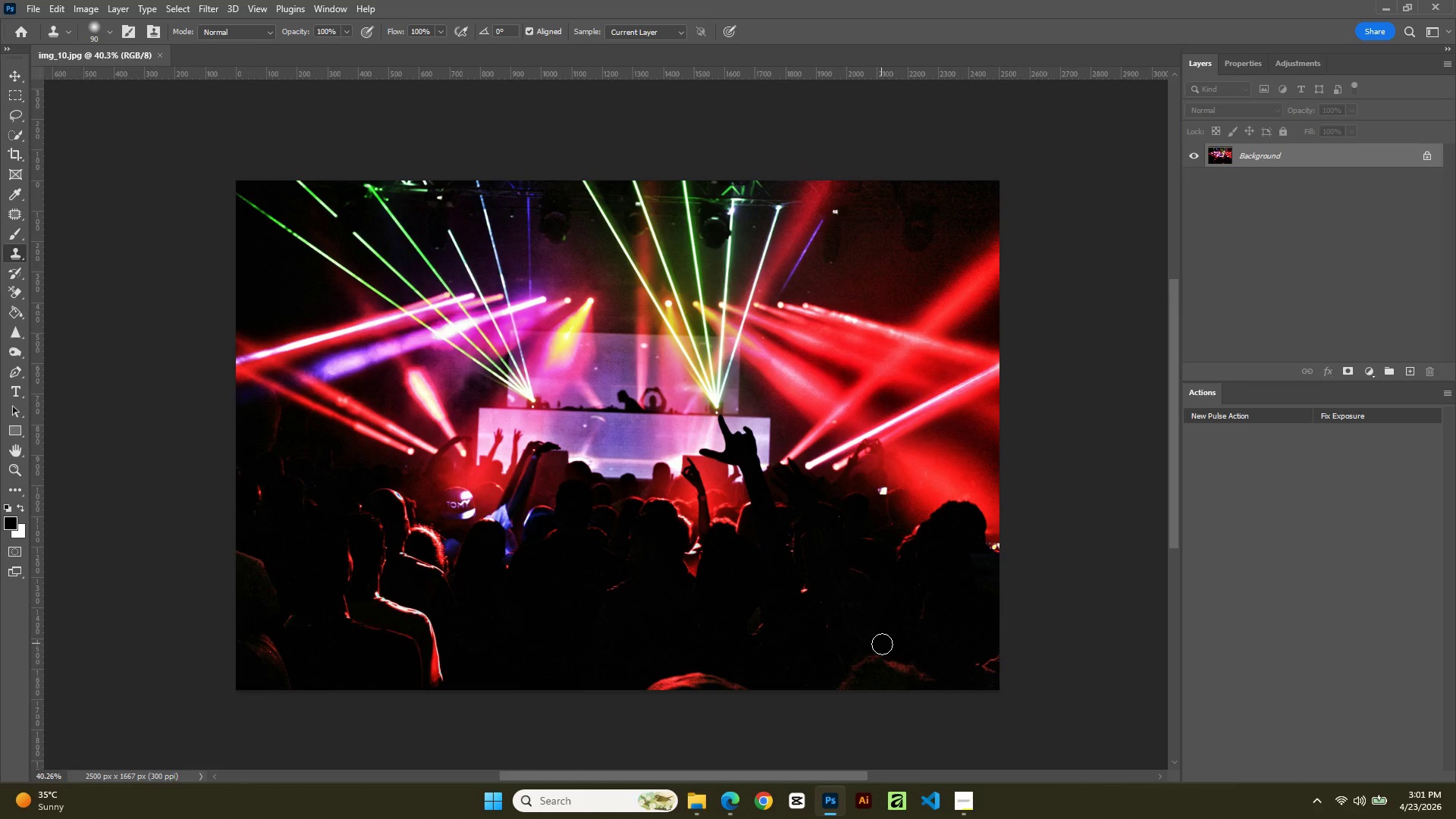 
hold_key(key=AltLeft, duration=1.69)
scroll: coordinate [881, 643], scroll_direction: up, amount: 3.0
 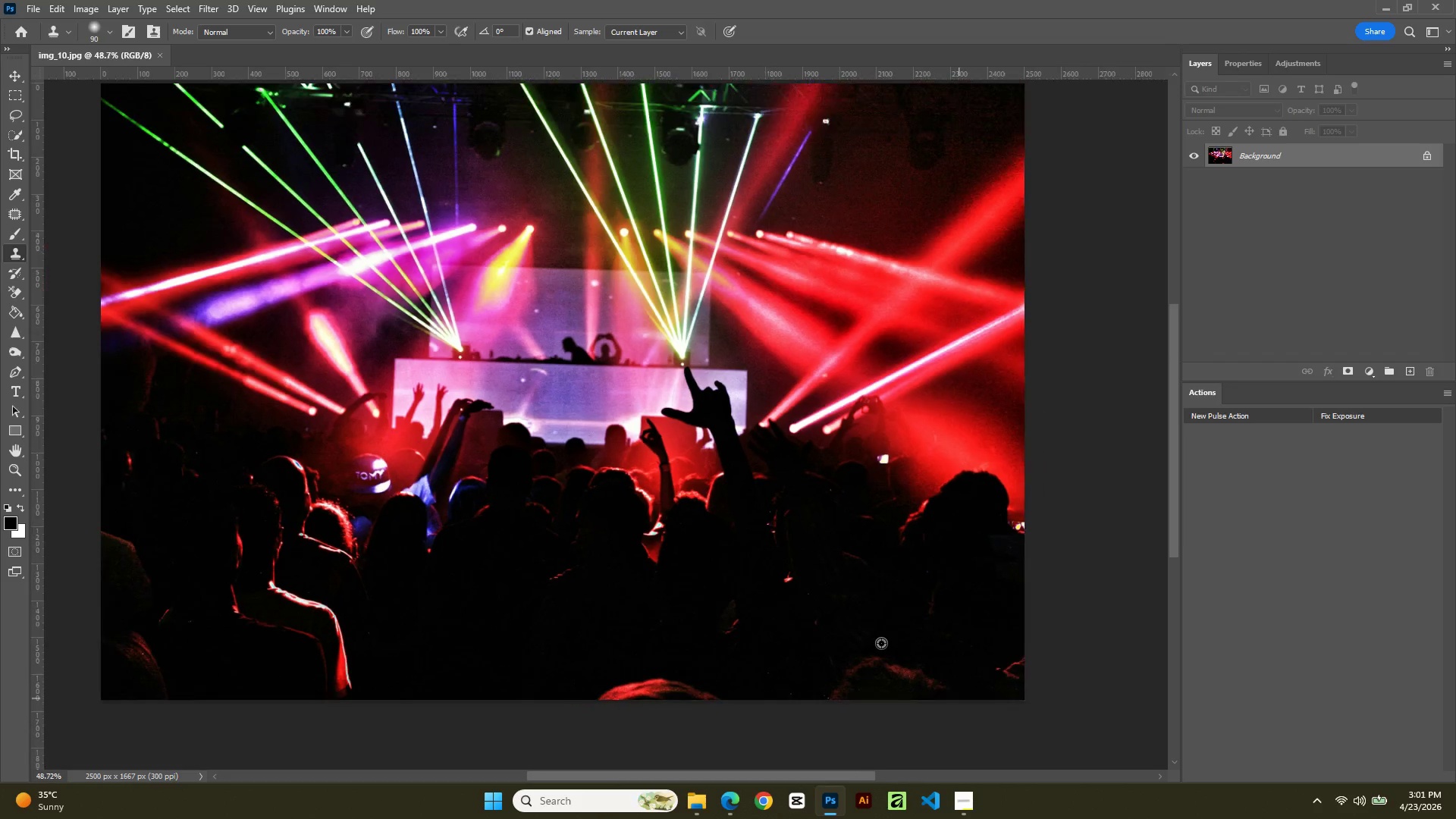 
scroll: coordinate [881, 643], scroll_direction: down, amount: 2.0